 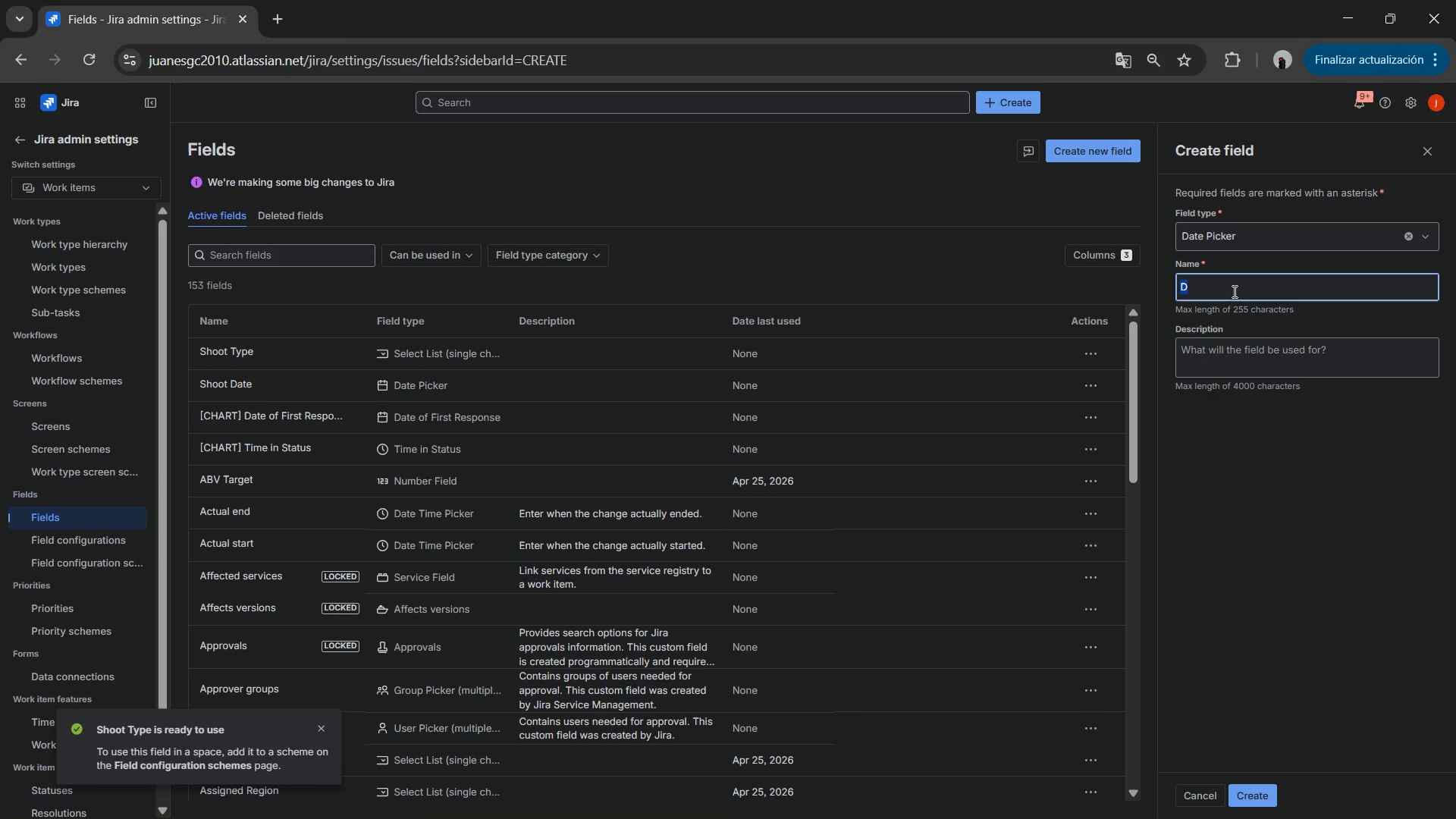 
triple_click([1233, 291])
 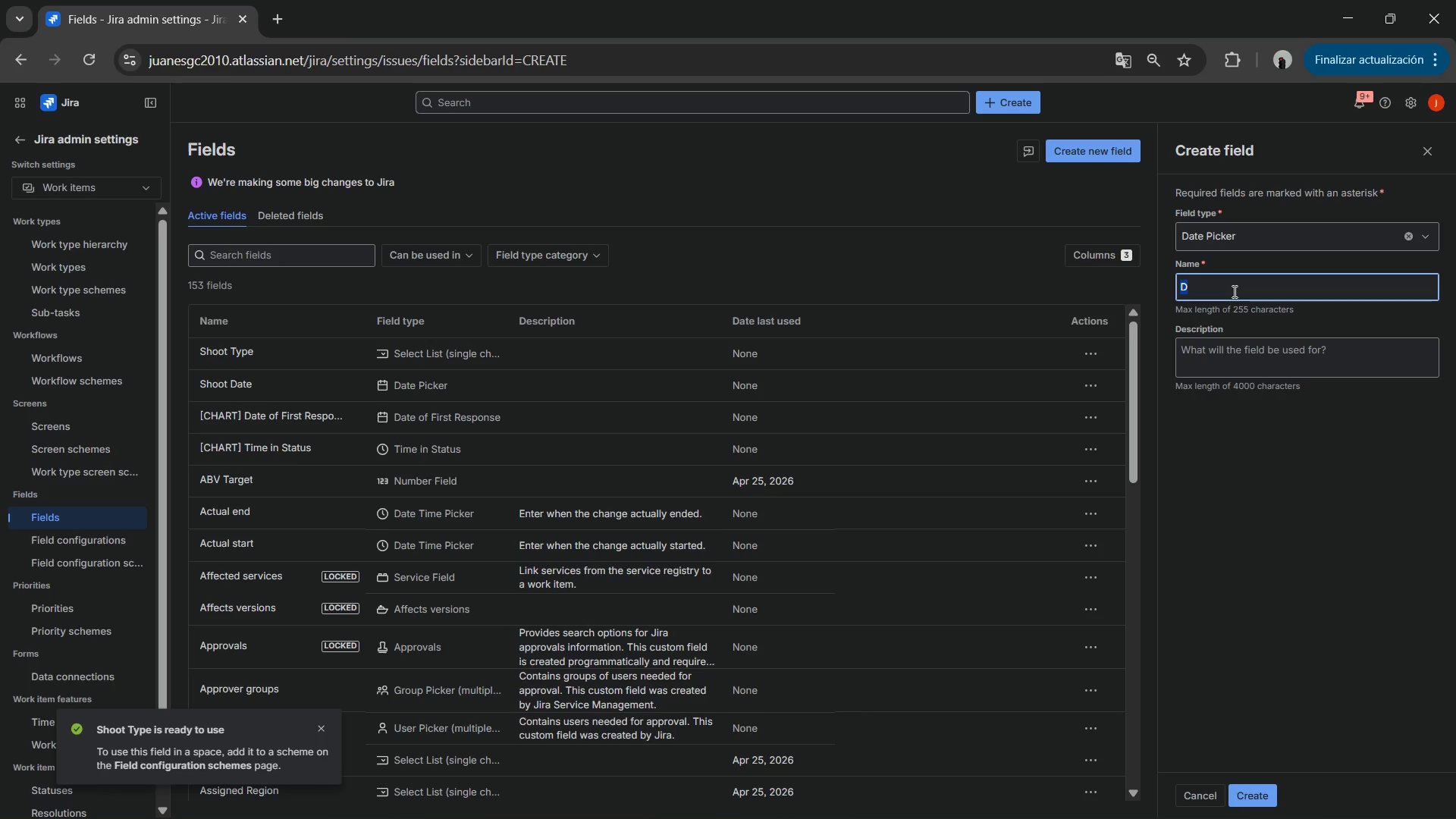 
key(Control+ControlLeft)
 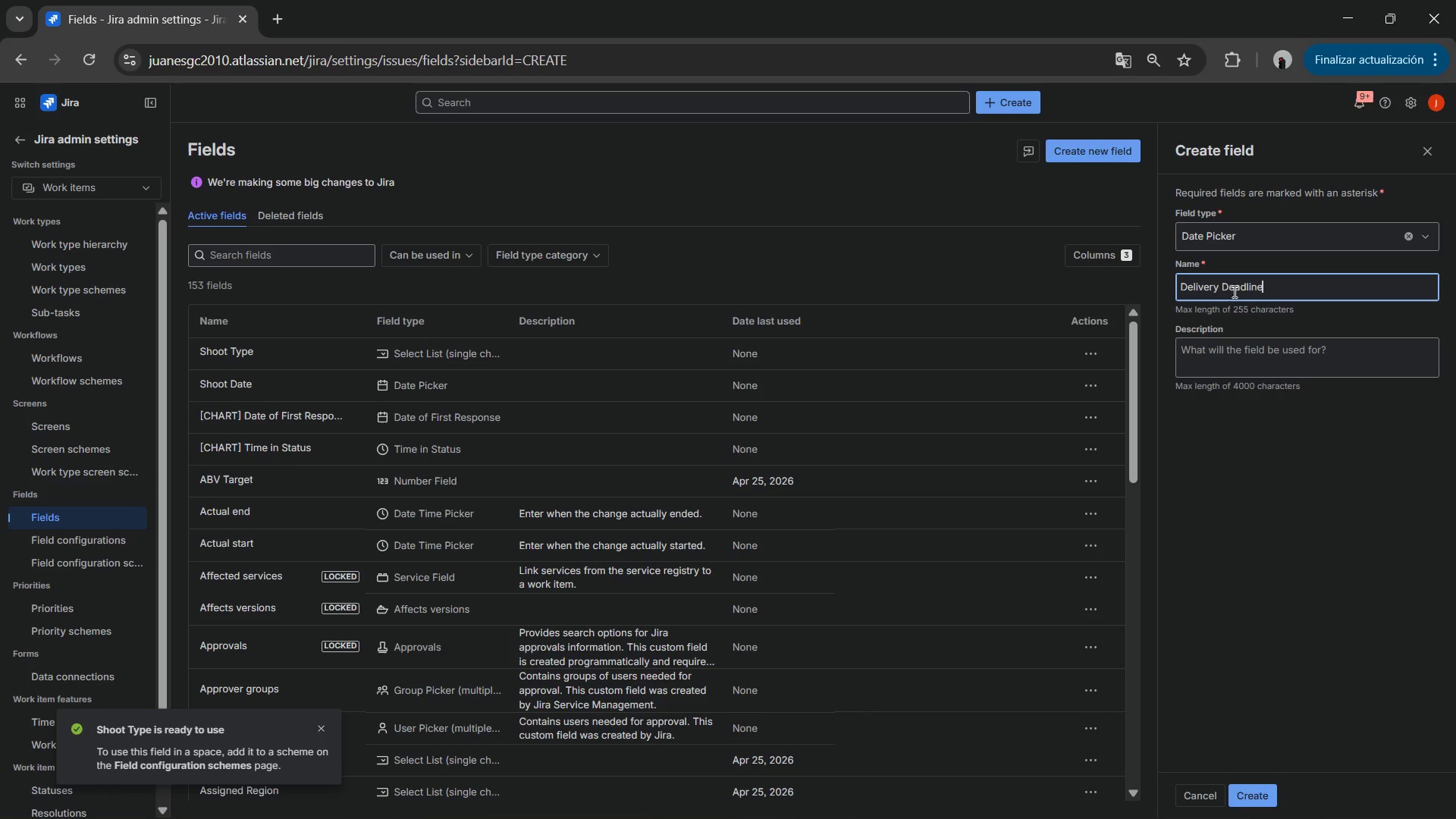 
key(Control+V)
 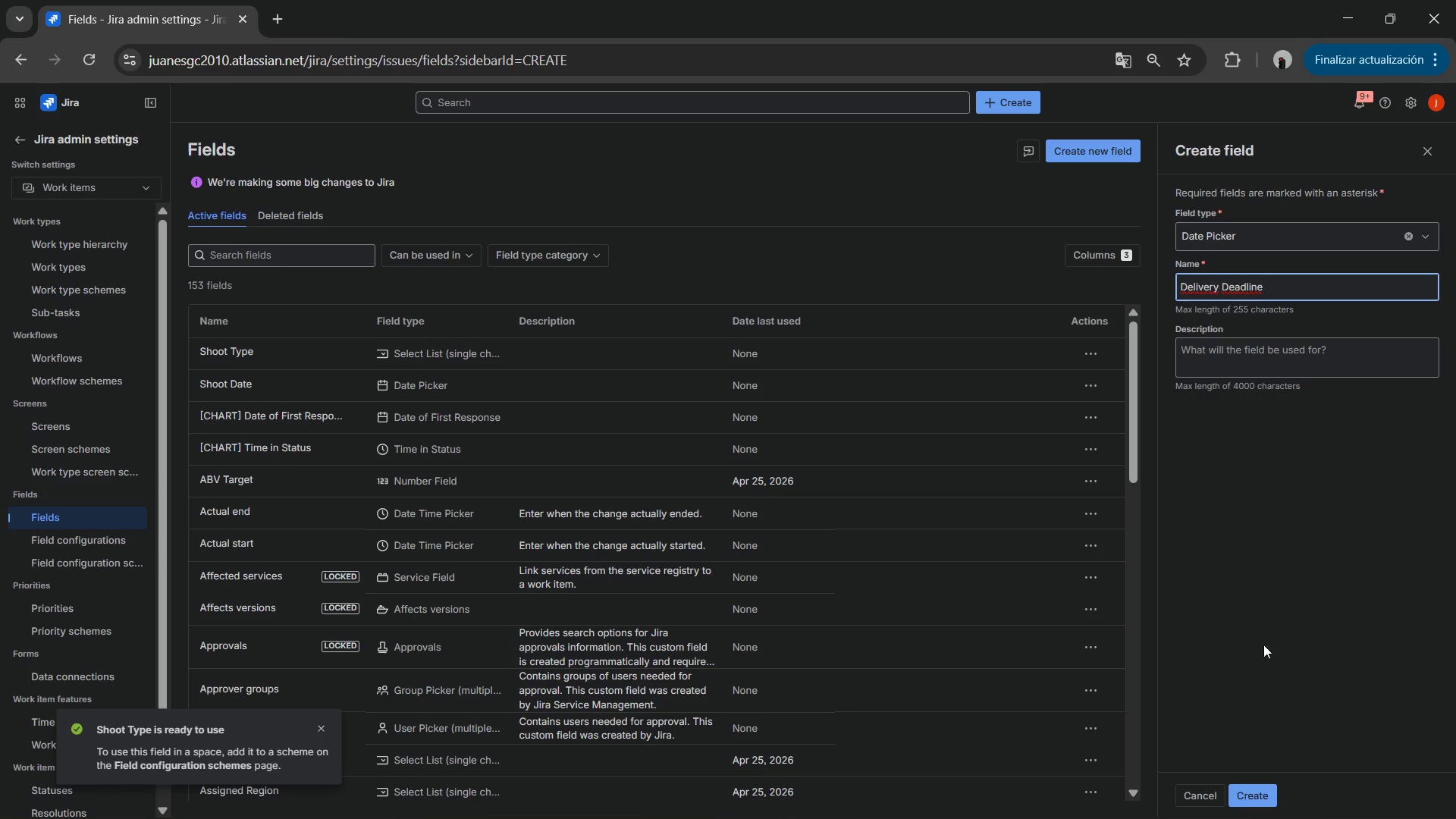 
left_click([1263, 674])
 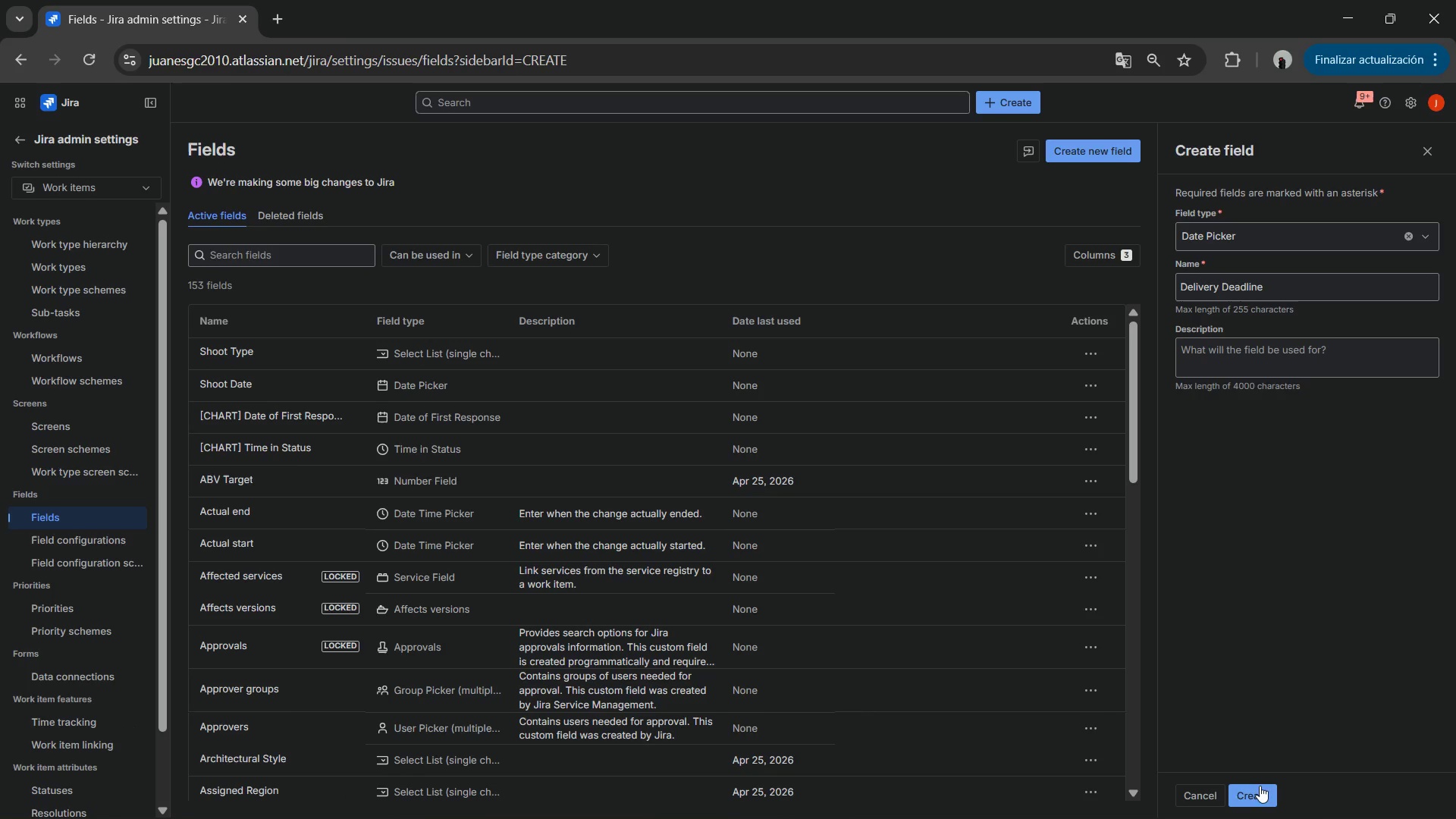 
left_click([1260, 786])
 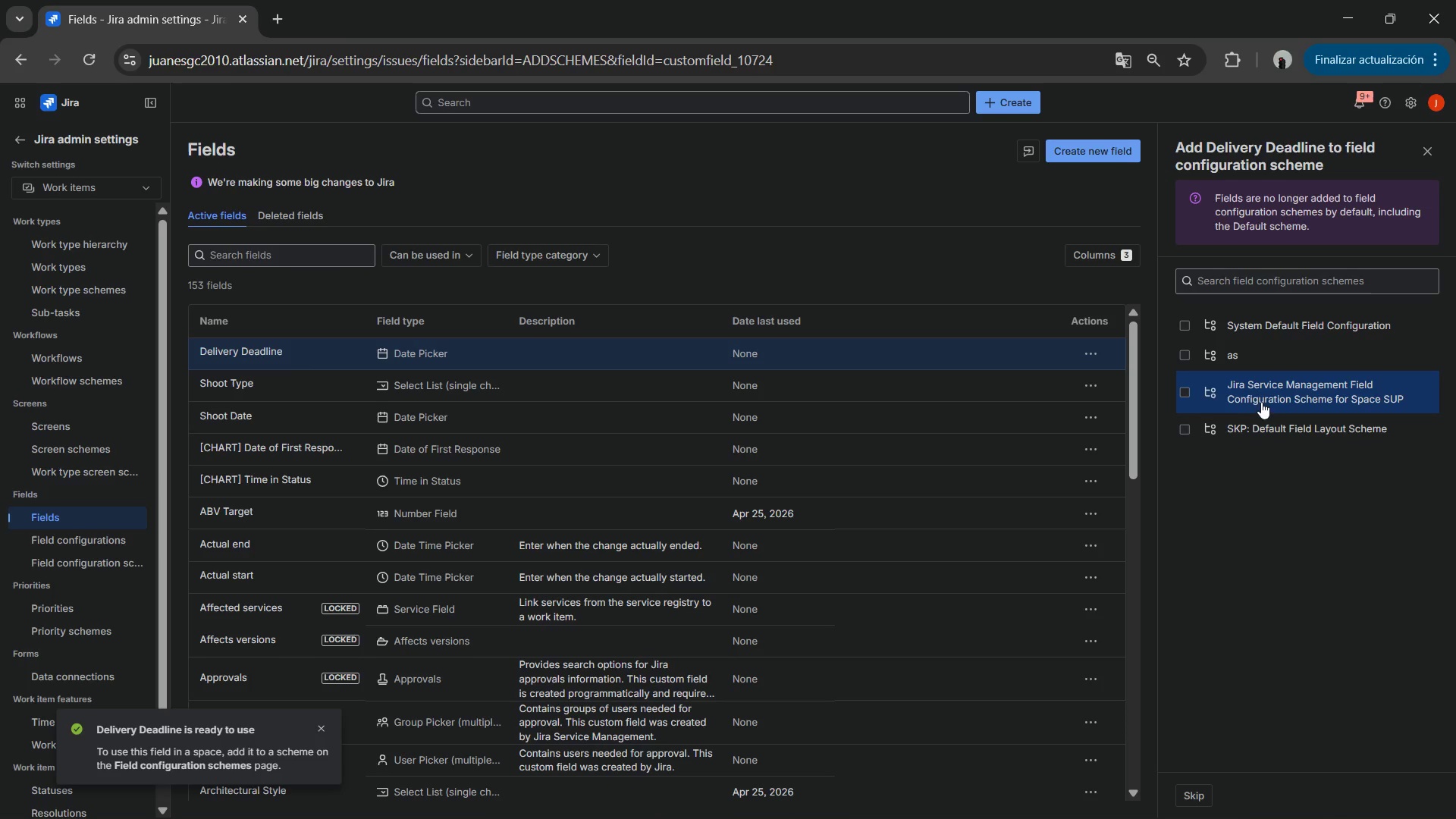 
left_click([1226, 325])
 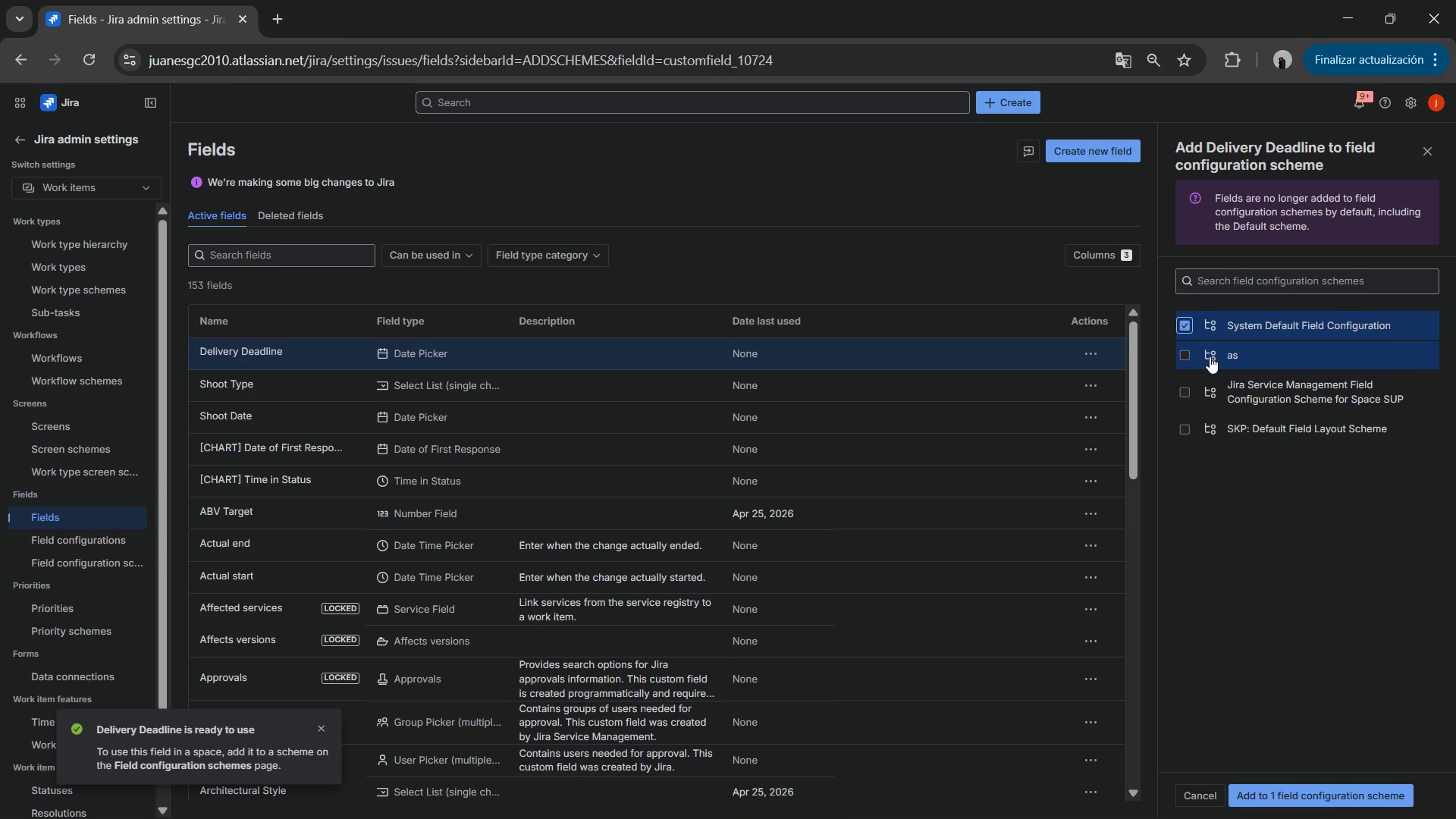 
left_click([1209, 356])
 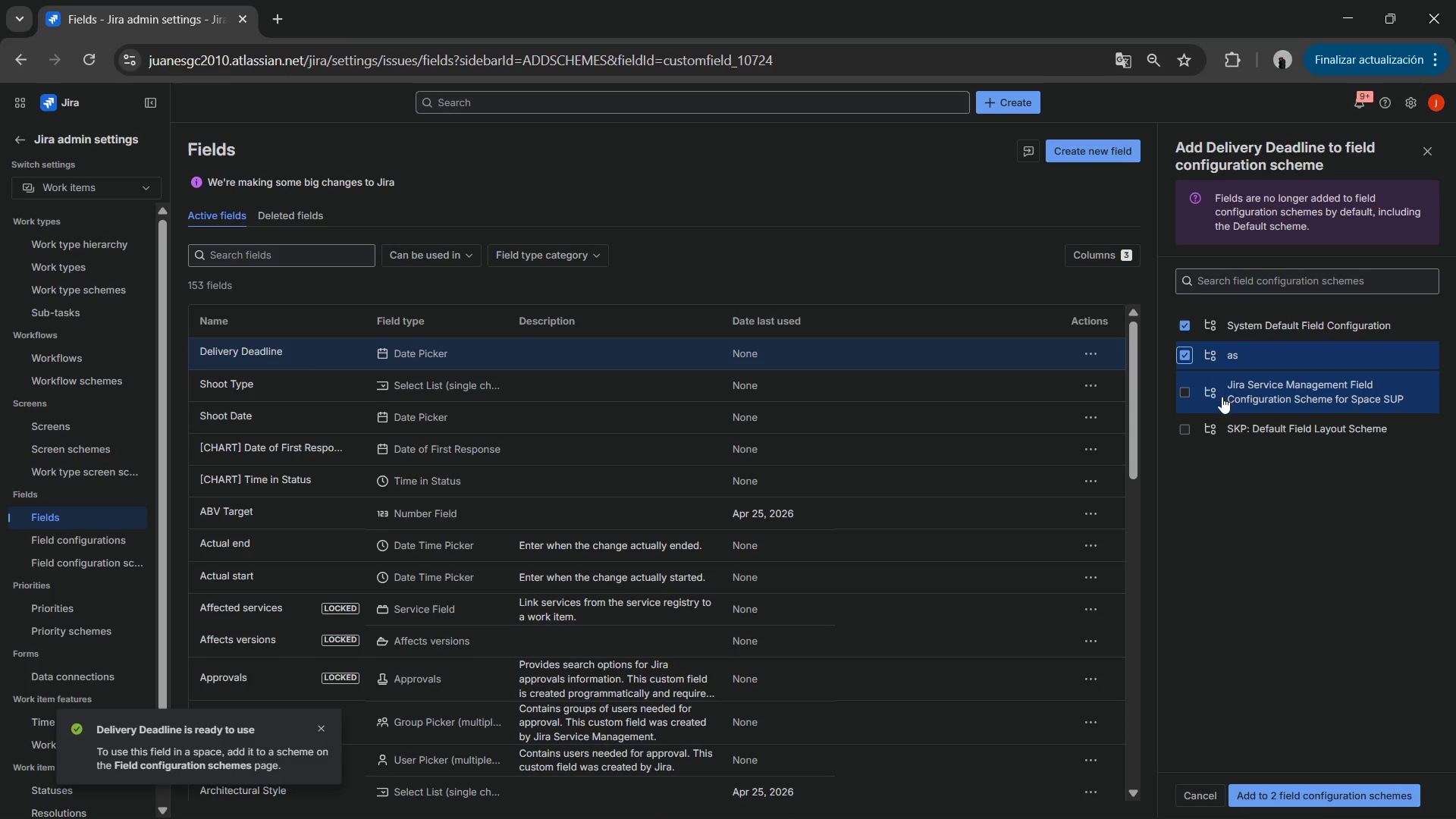 
left_click([1222, 397])
 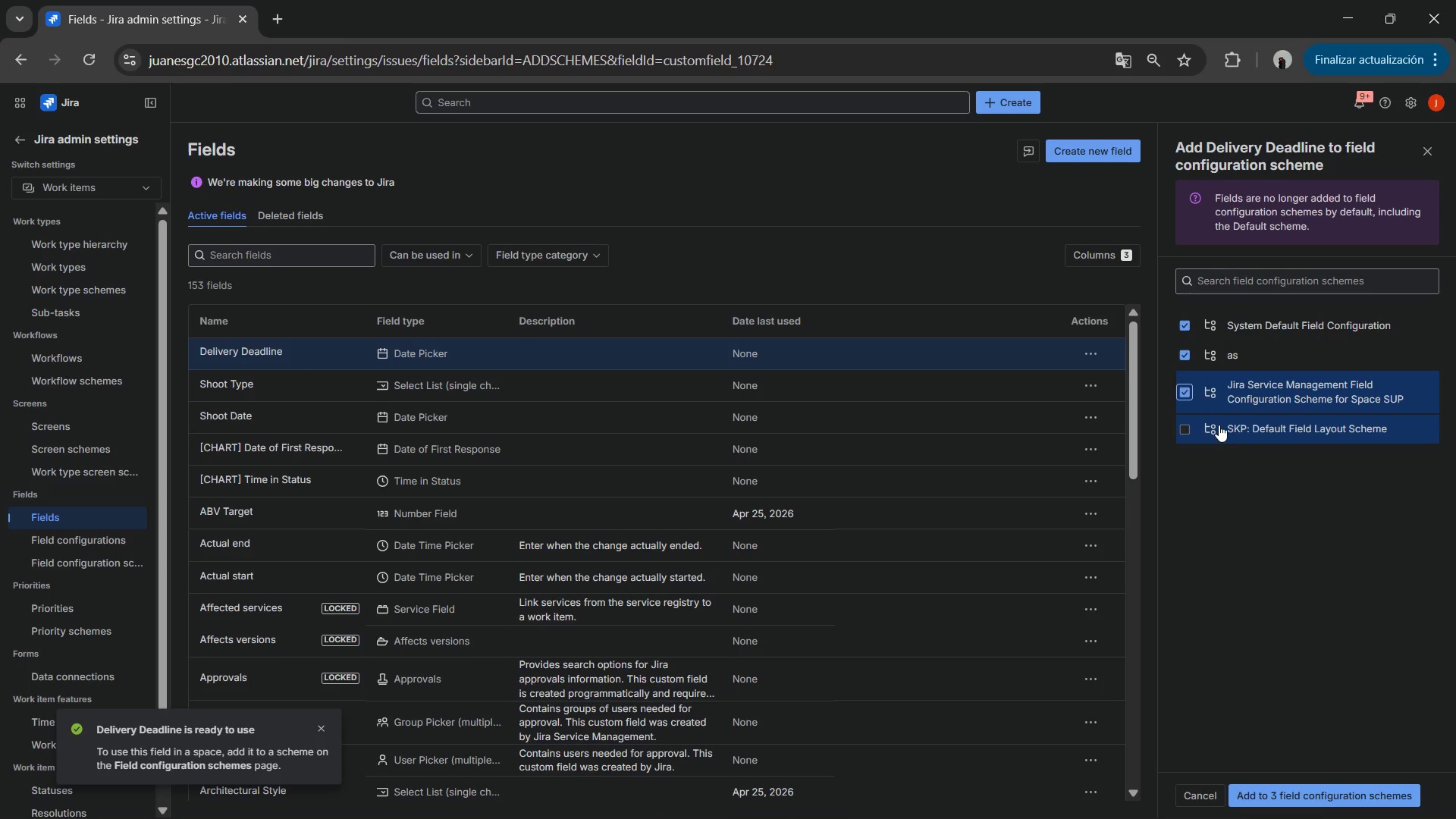 
left_click([1219, 425])
 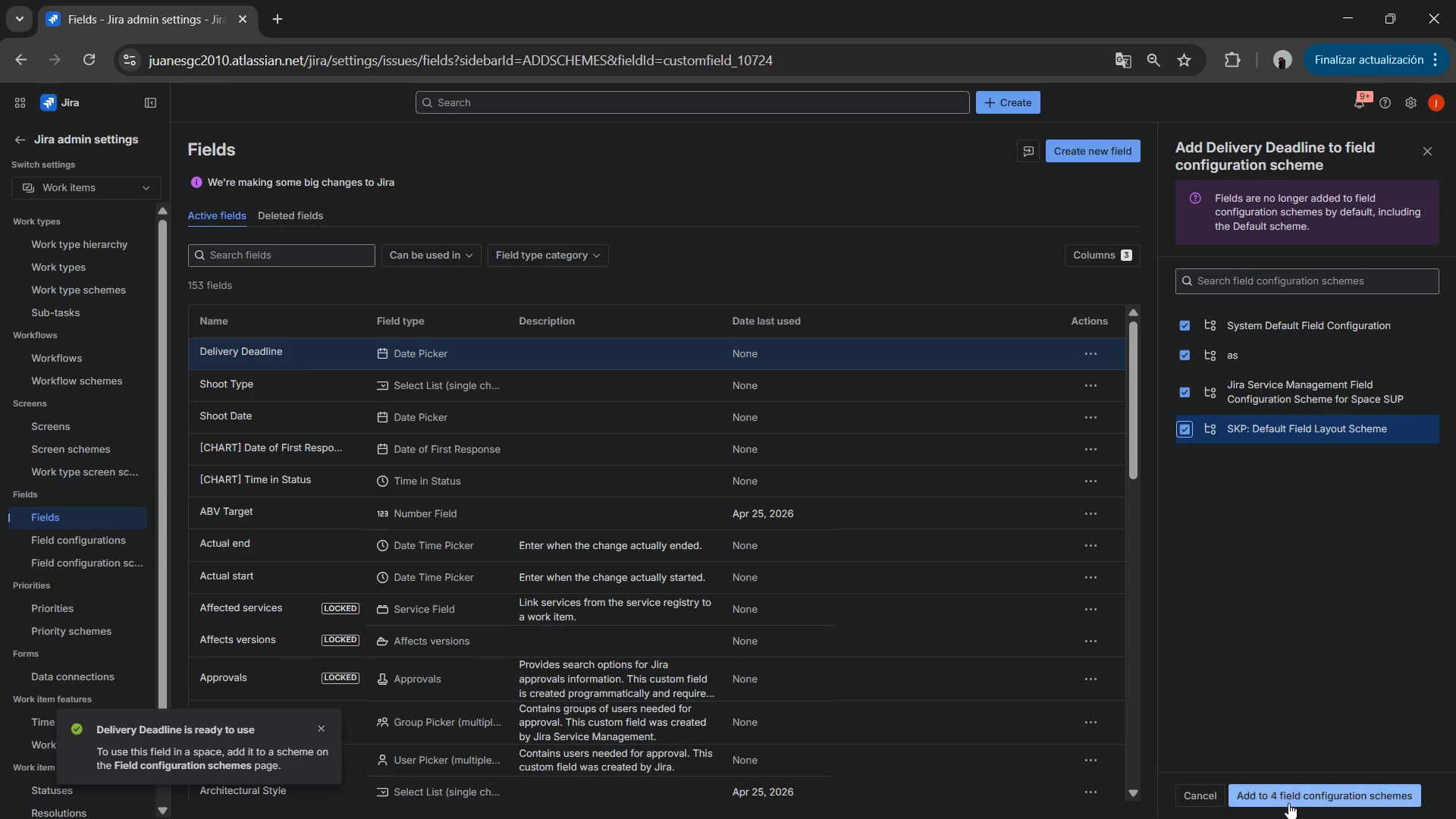 
left_click([1291, 796])
 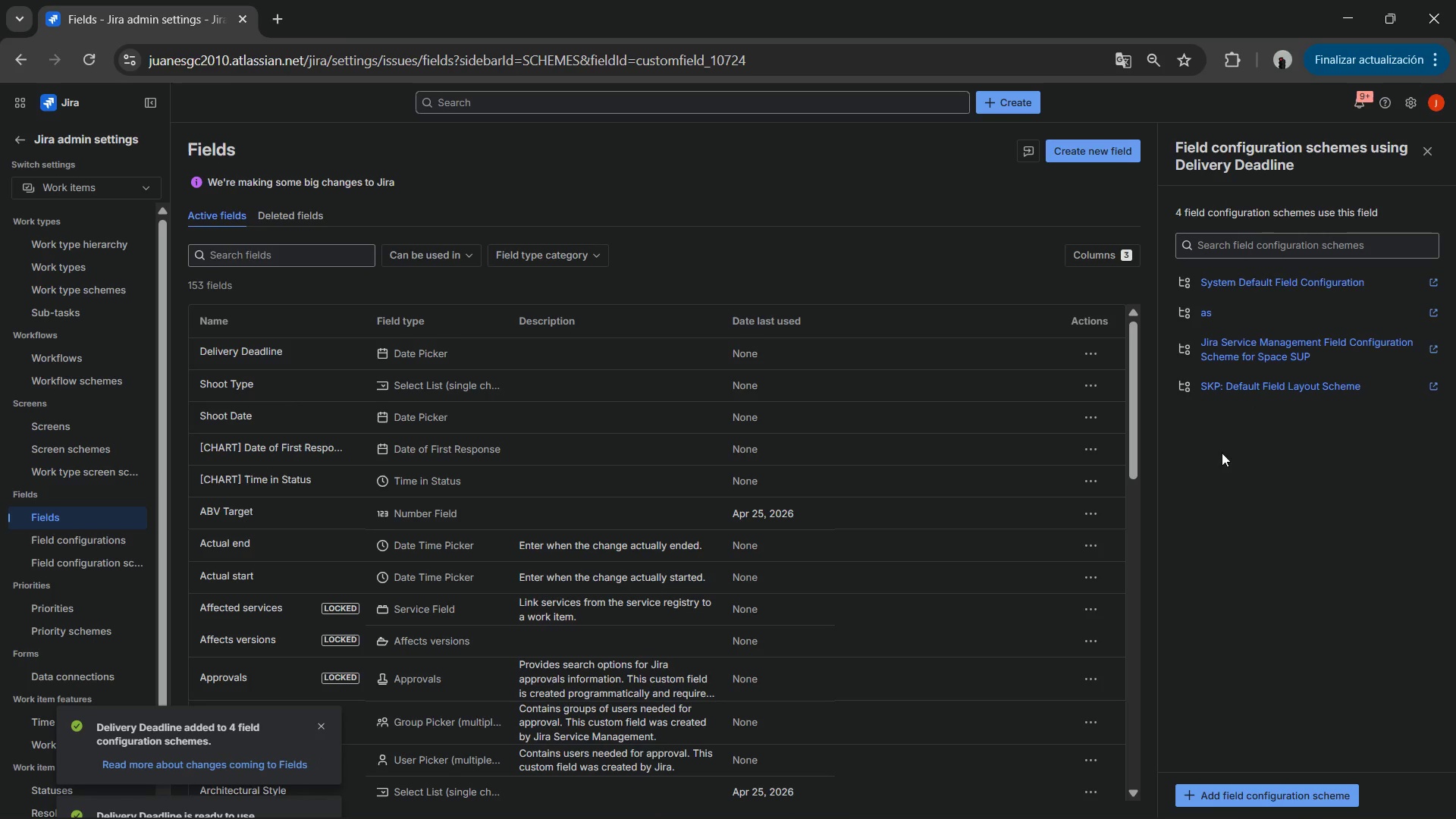 
key(Alt+AltLeft)
 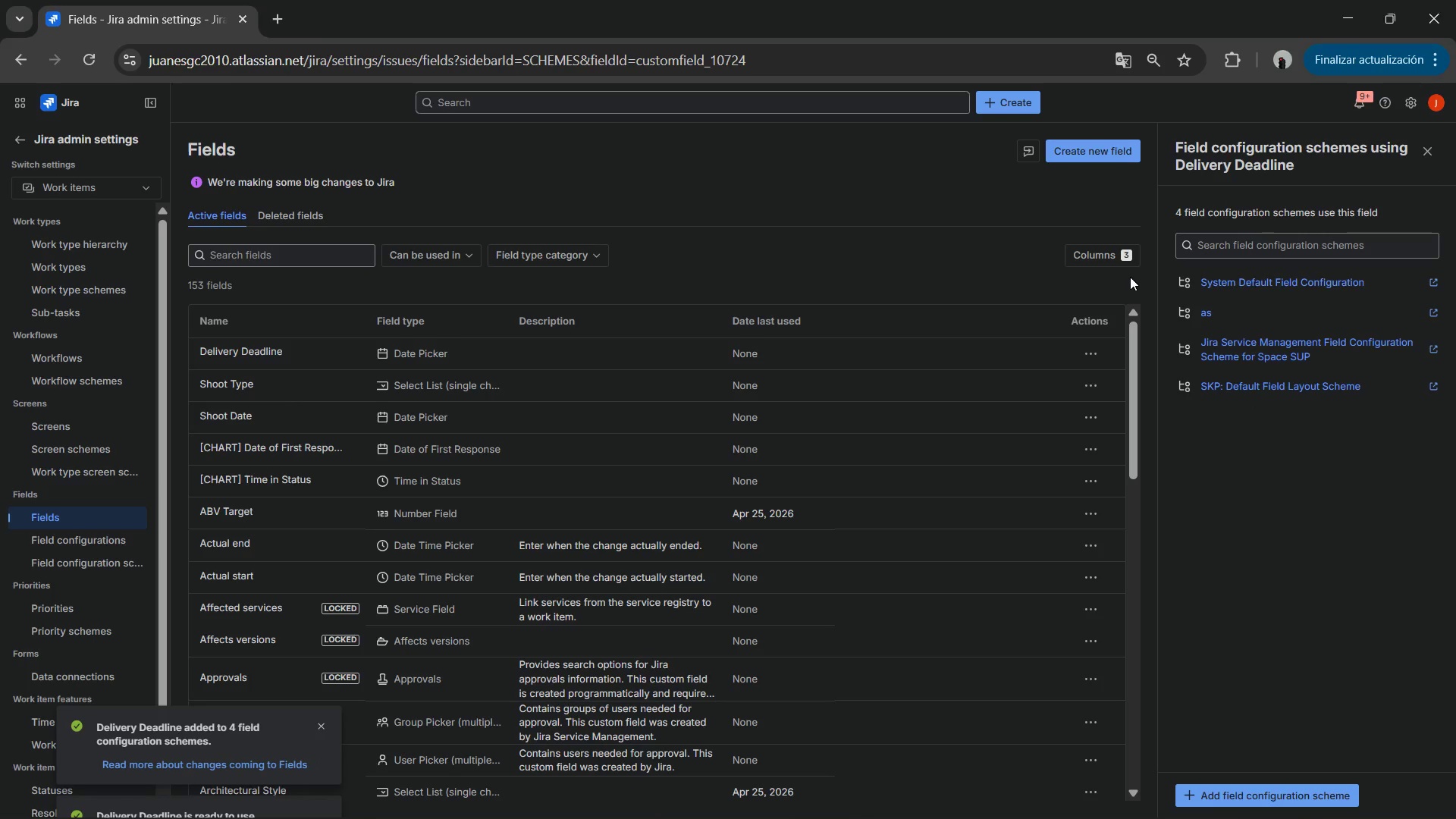 
key(Alt+Tab)